 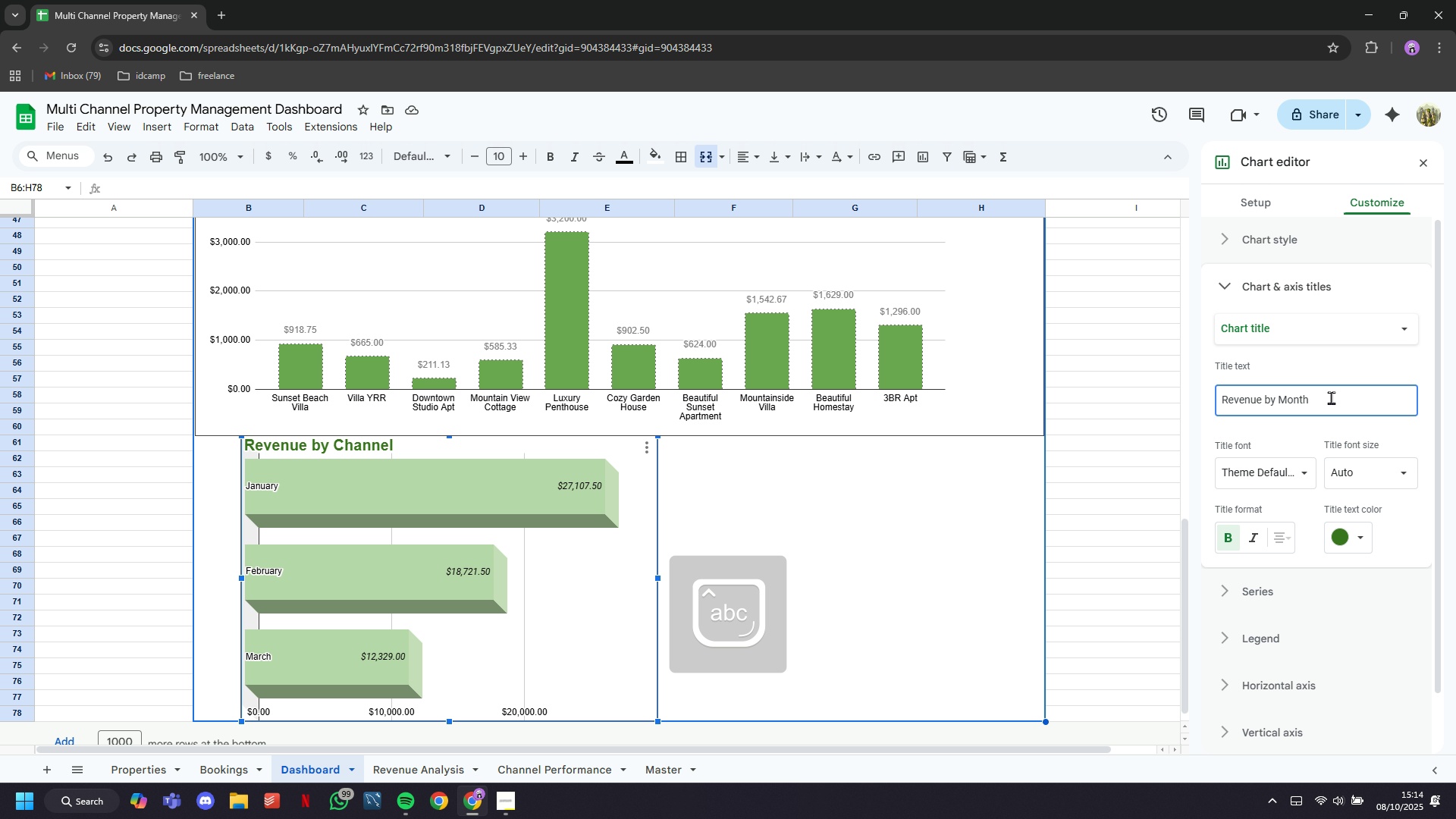 
left_click([1284, 207])
 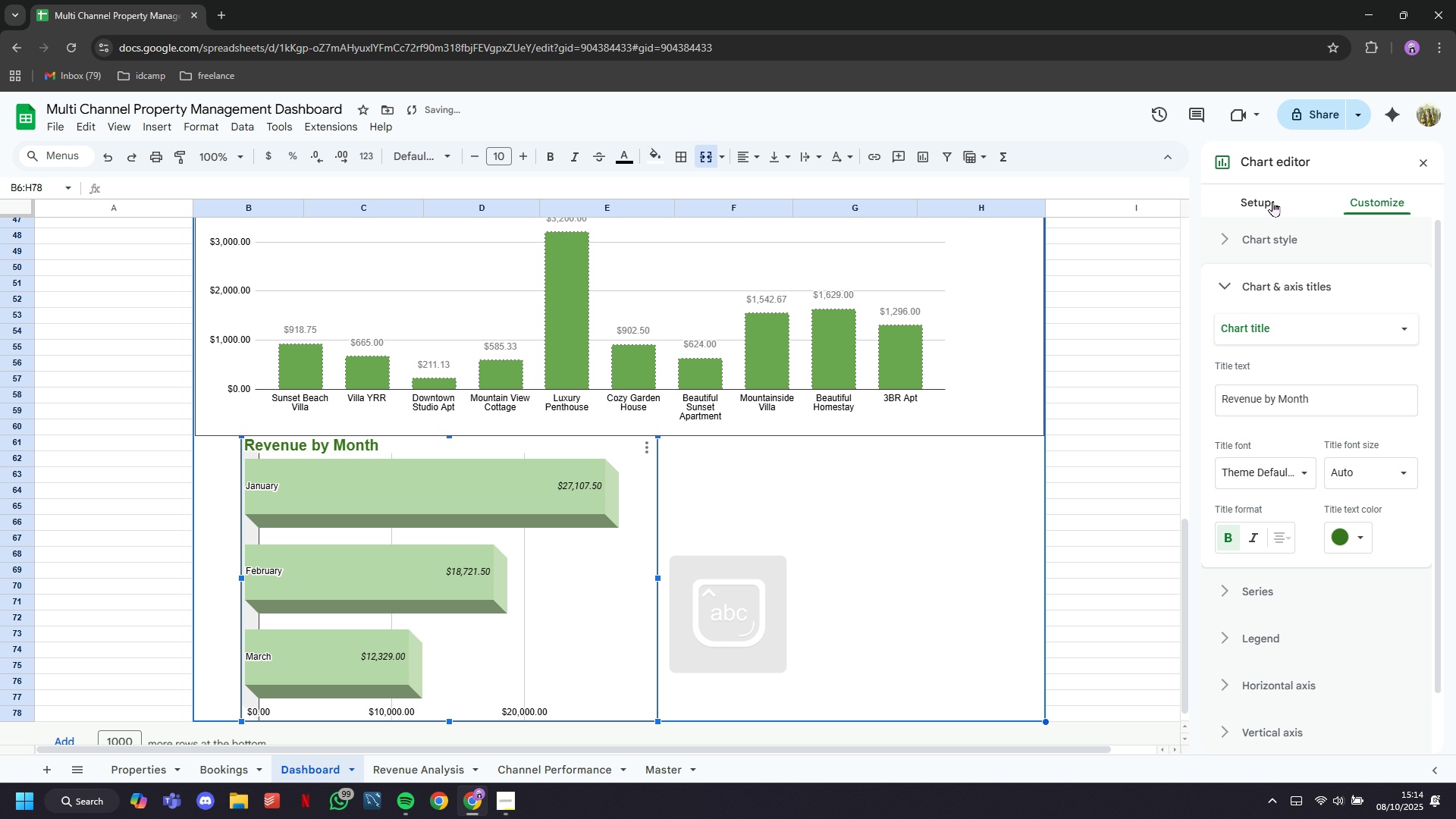 
double_click([1272, 201])
 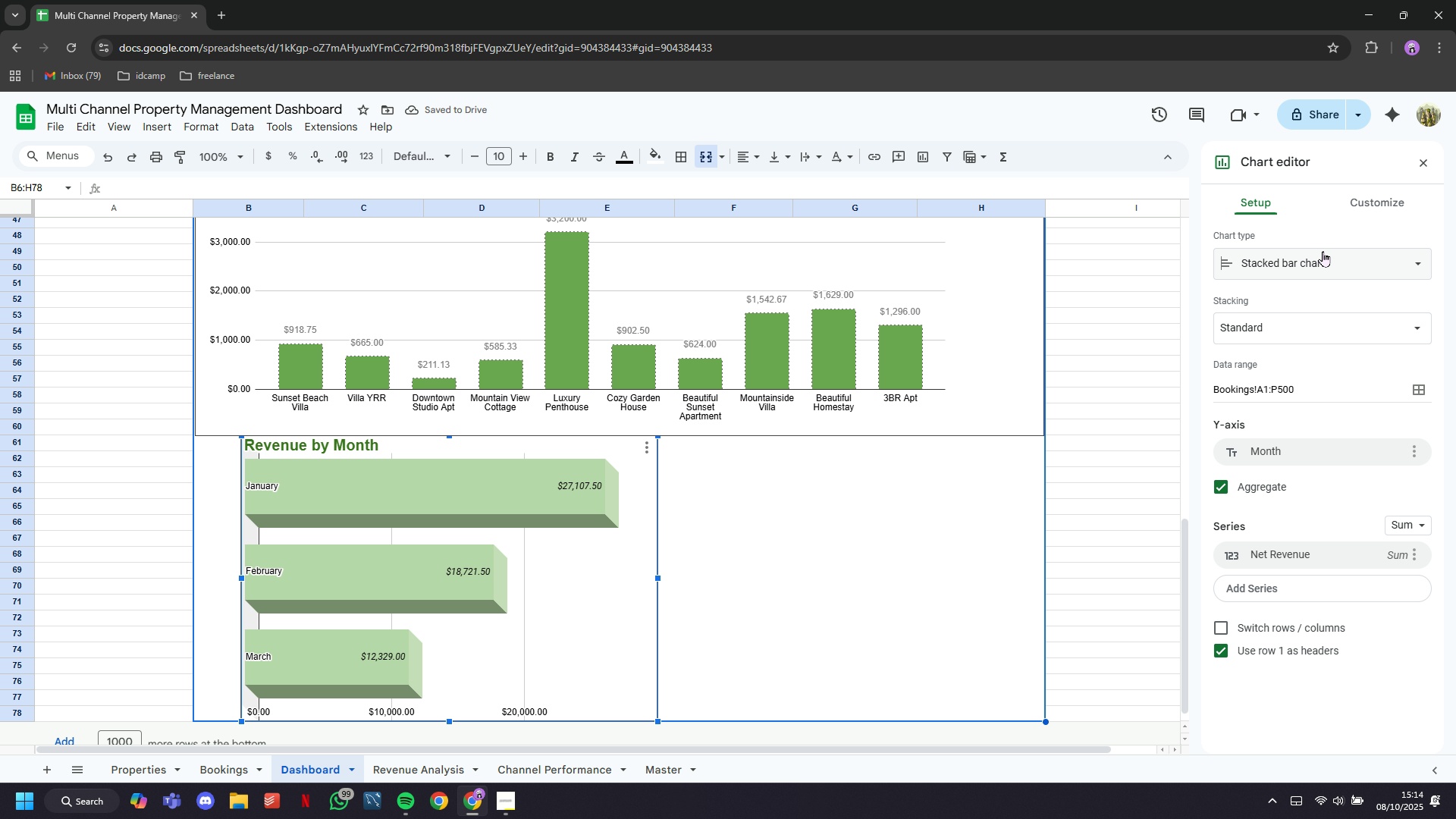 
left_click([1323, 251])
 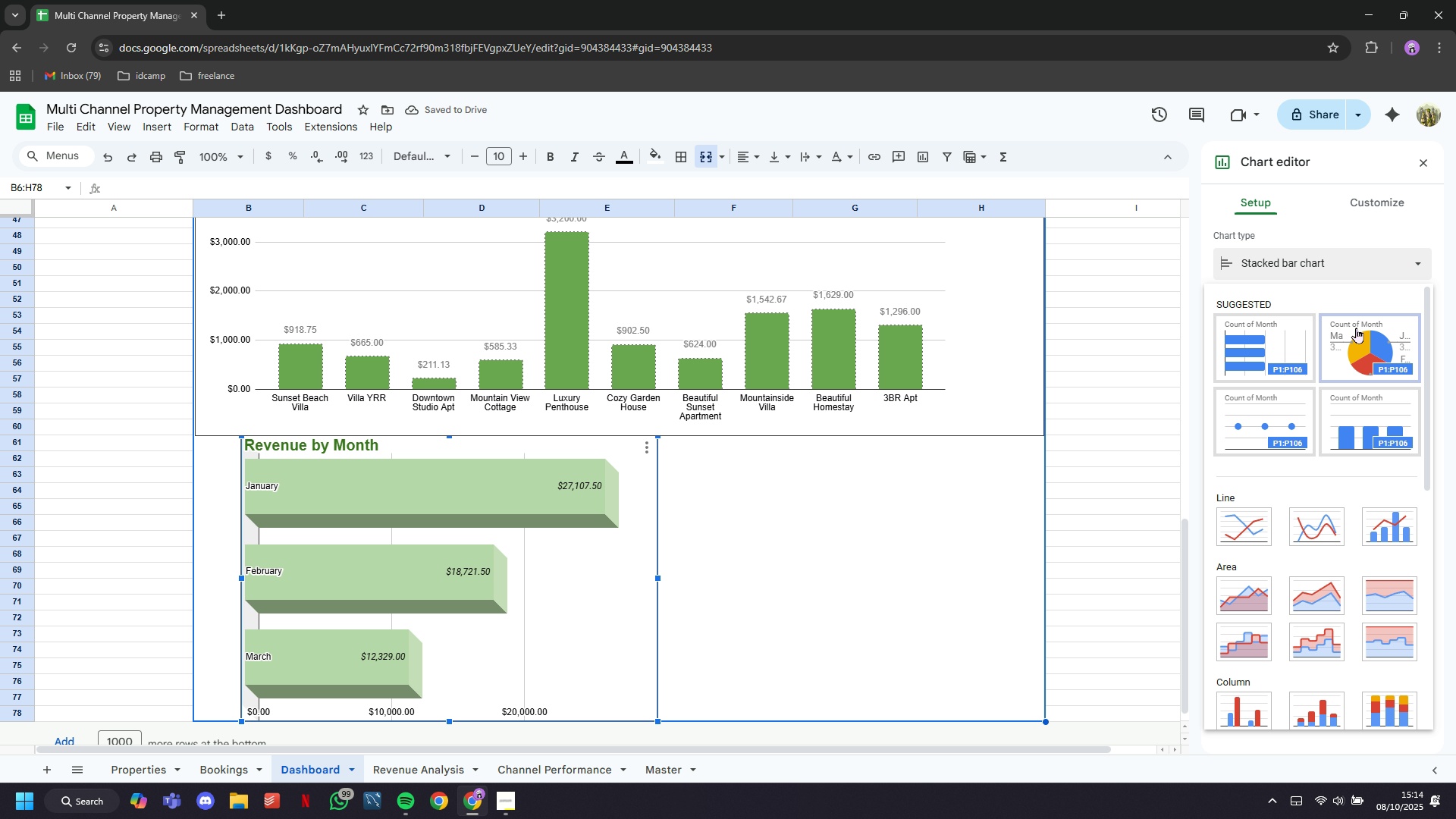 
mouse_move([1395, 380])
 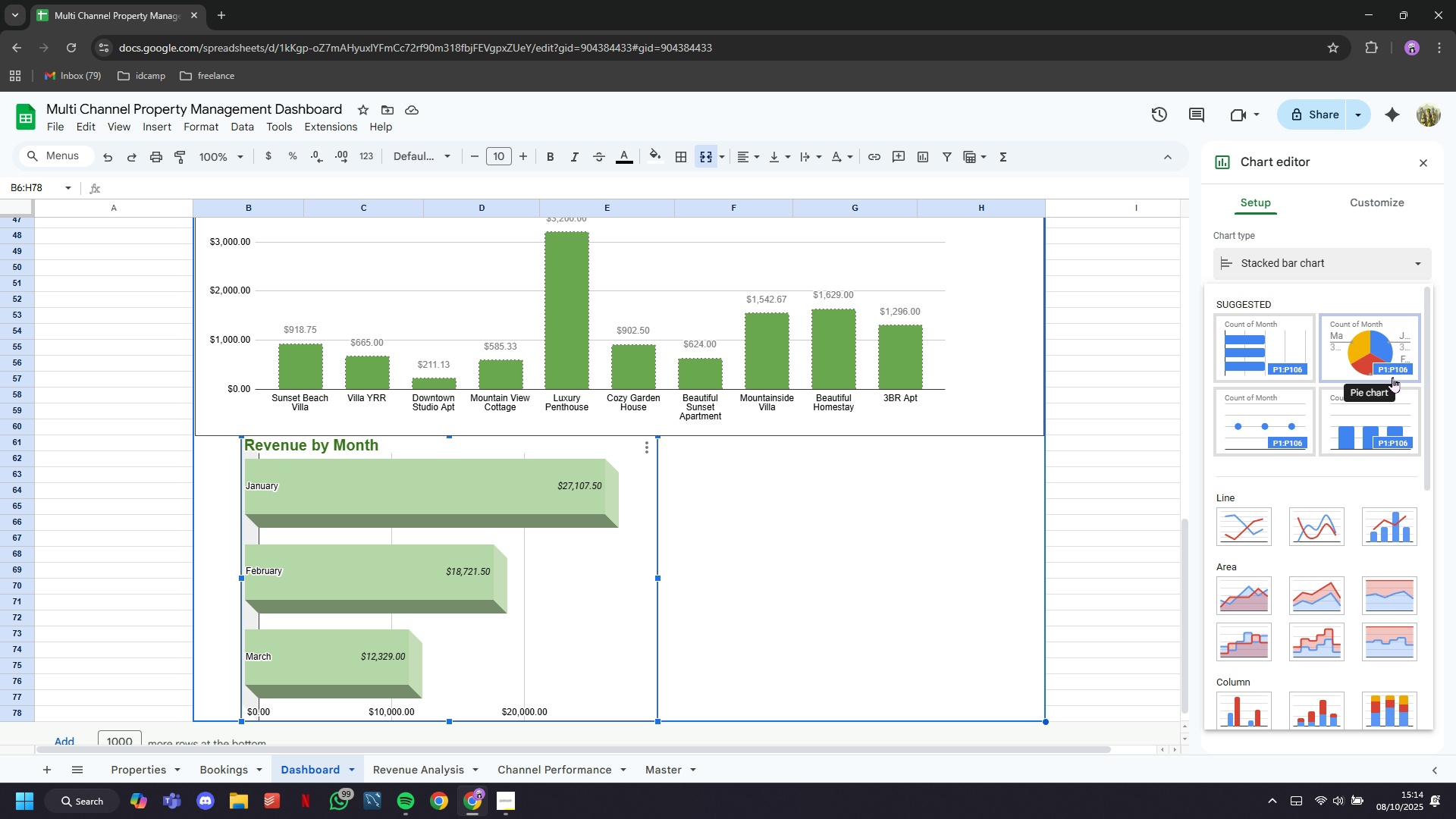 
scroll: coordinate [1392, 378], scroll_direction: down, amount: 2.0
 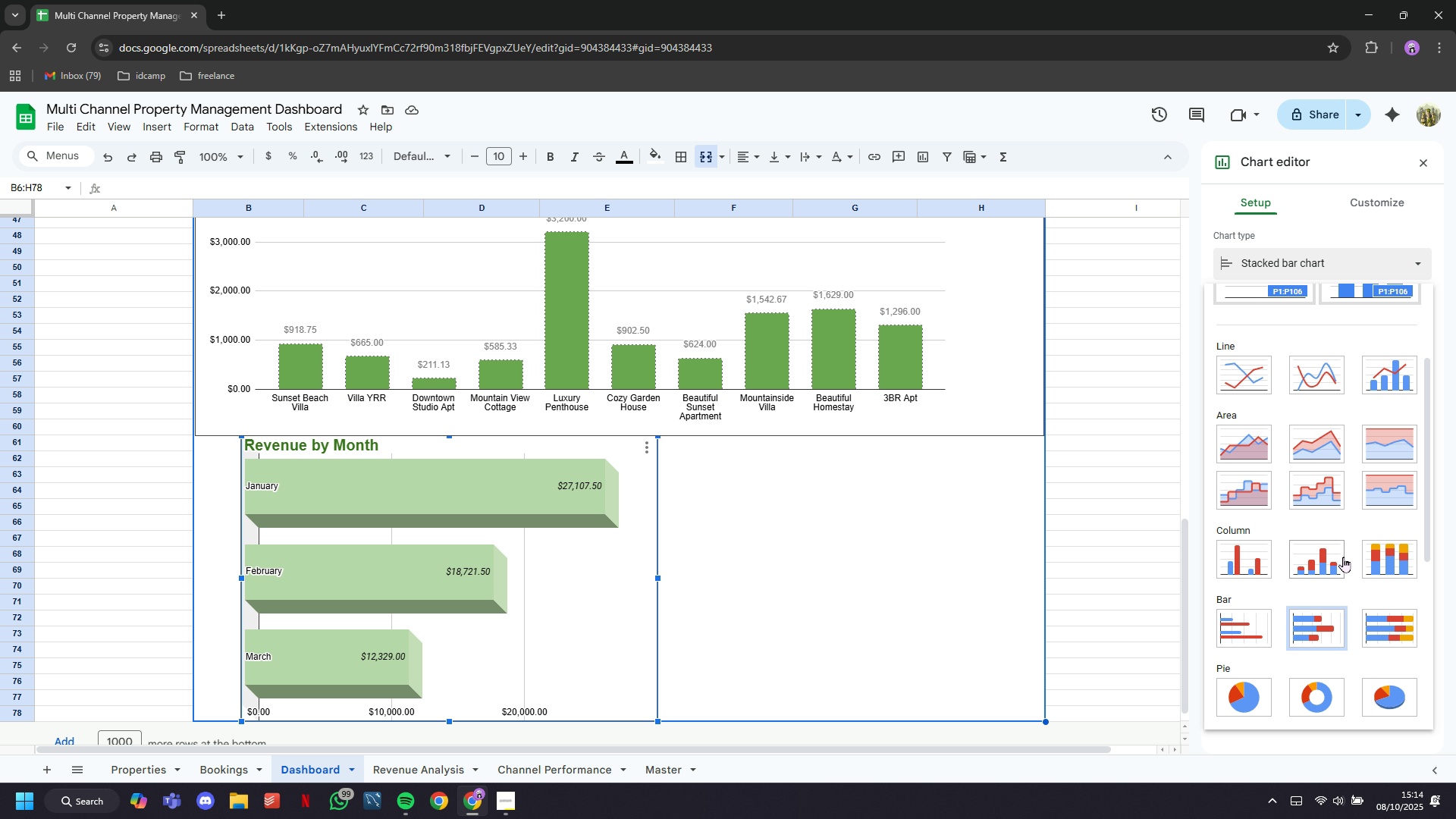 
left_click([1409, 205])
 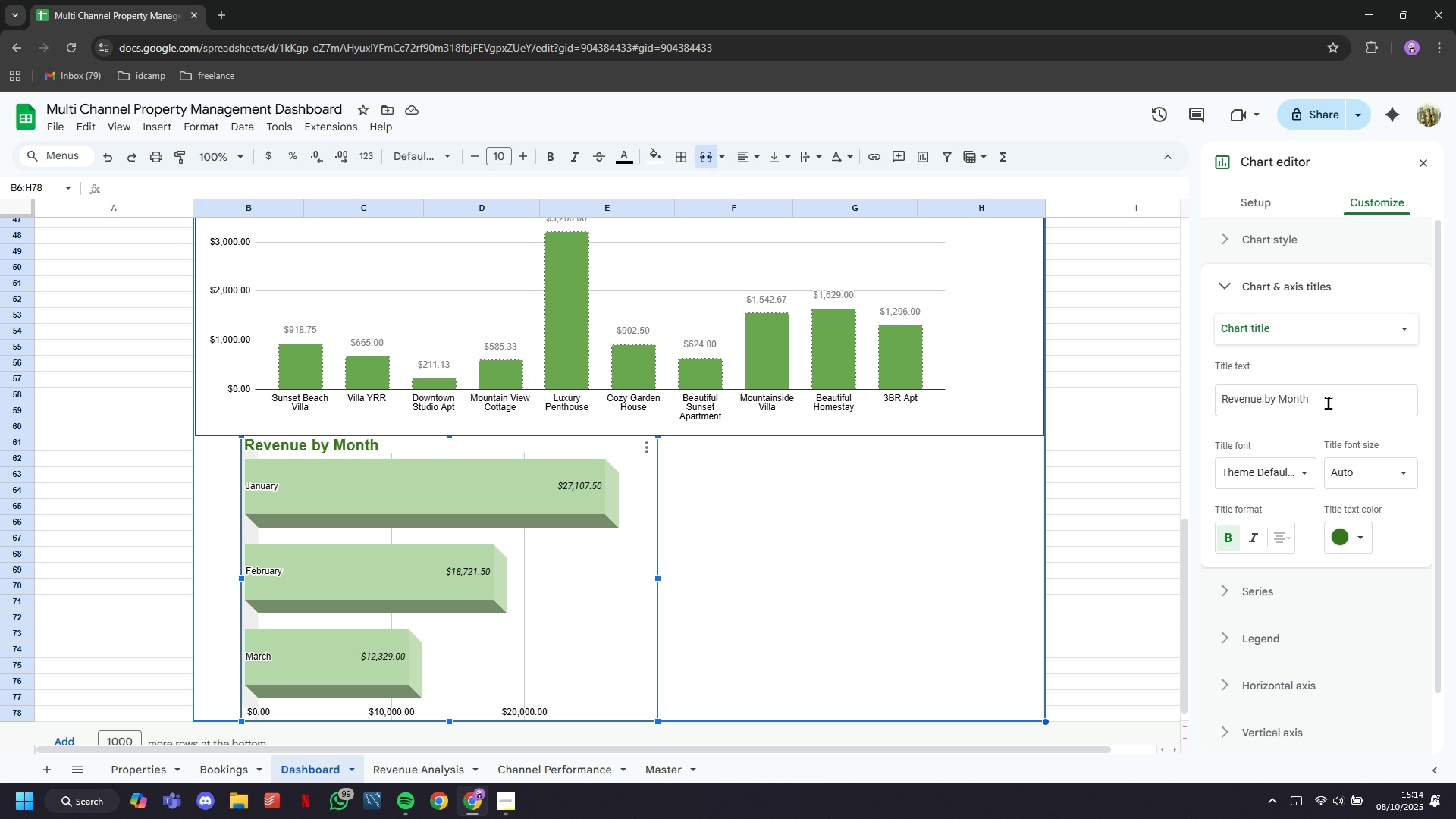 
scroll: coordinate [1324, 398], scroll_direction: down, amount: 1.0
 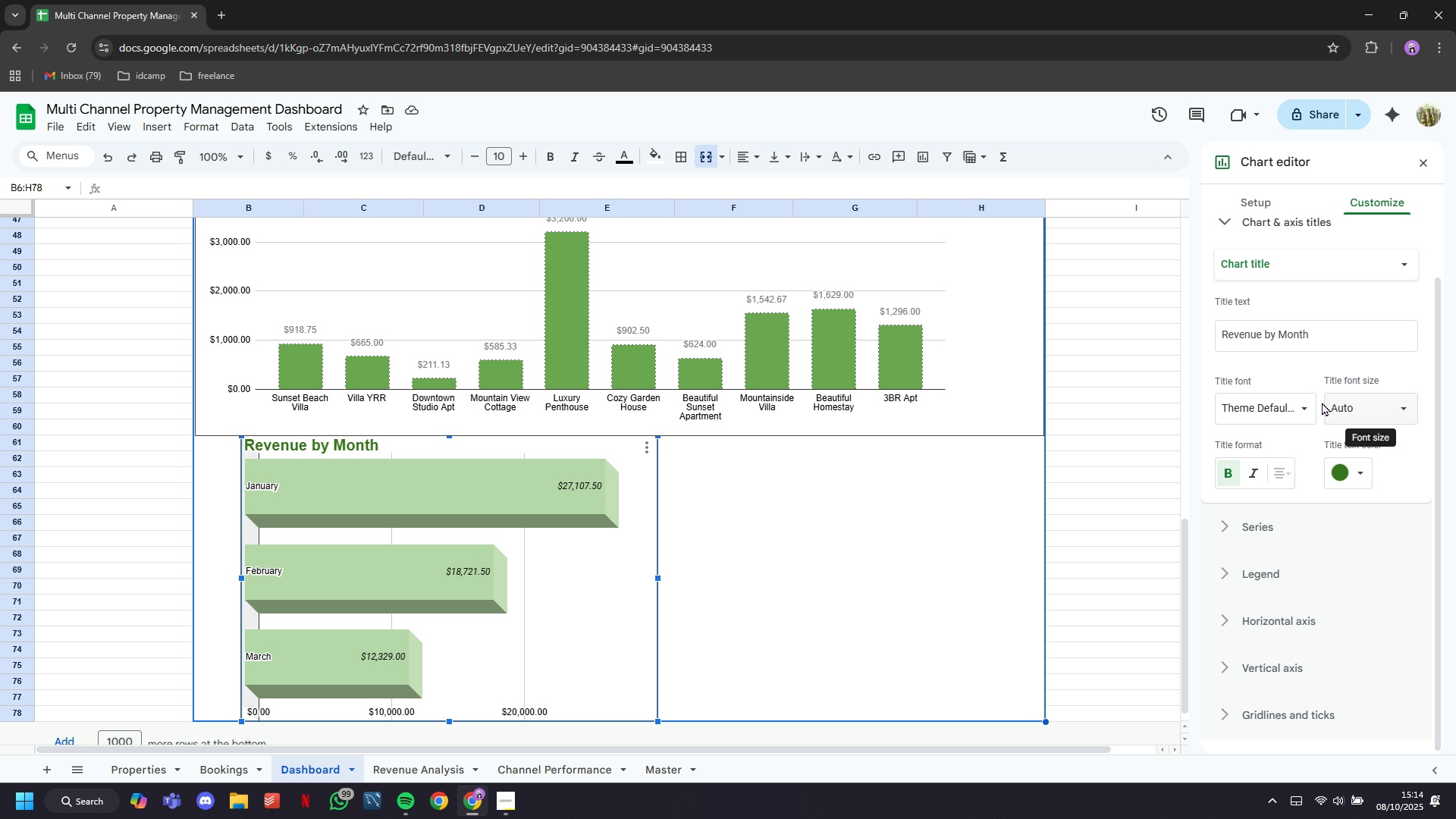 
scroll: coordinate [1321, 402], scroll_direction: up, amount: 2.0
 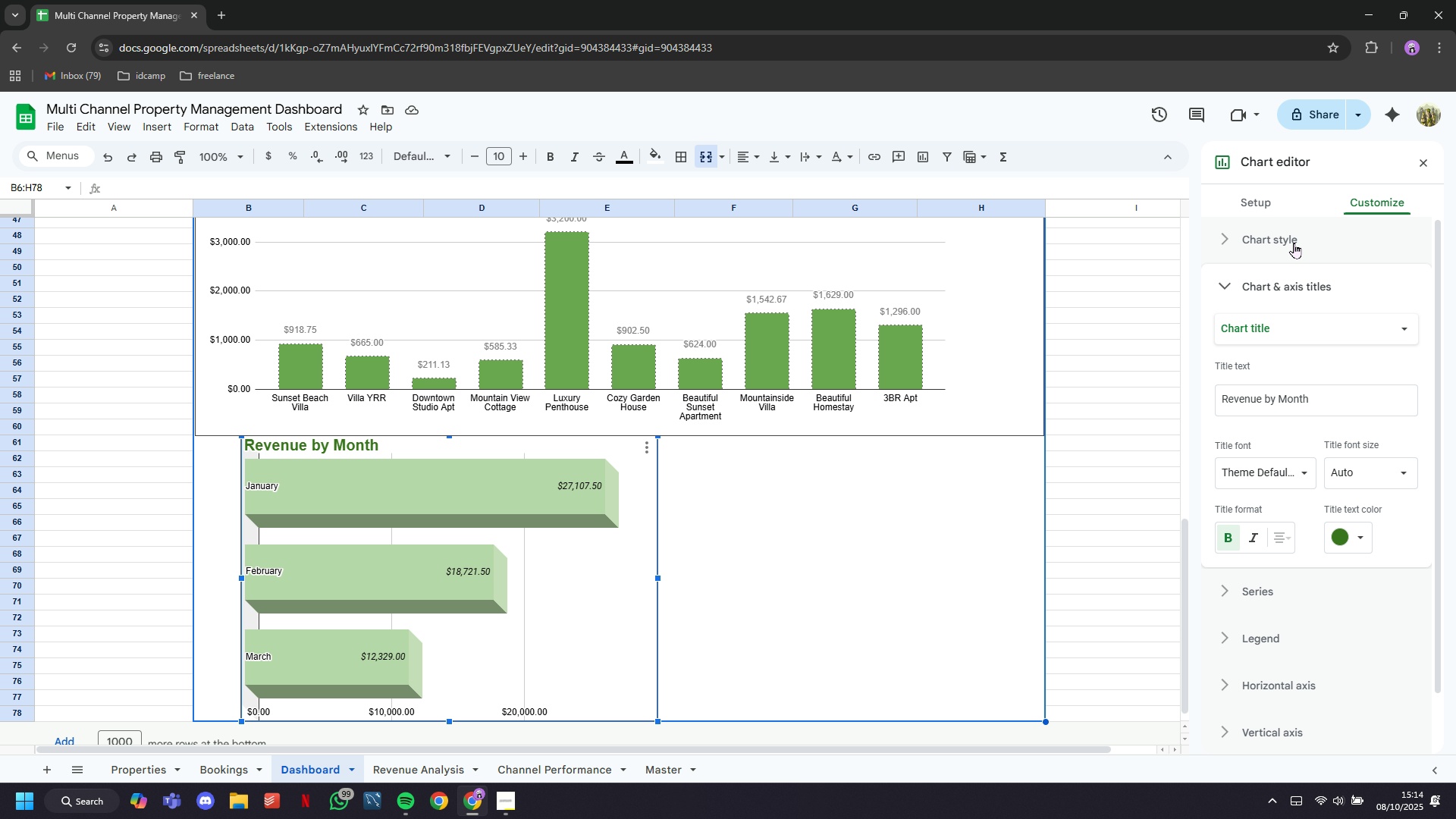 
left_click([1294, 243])
 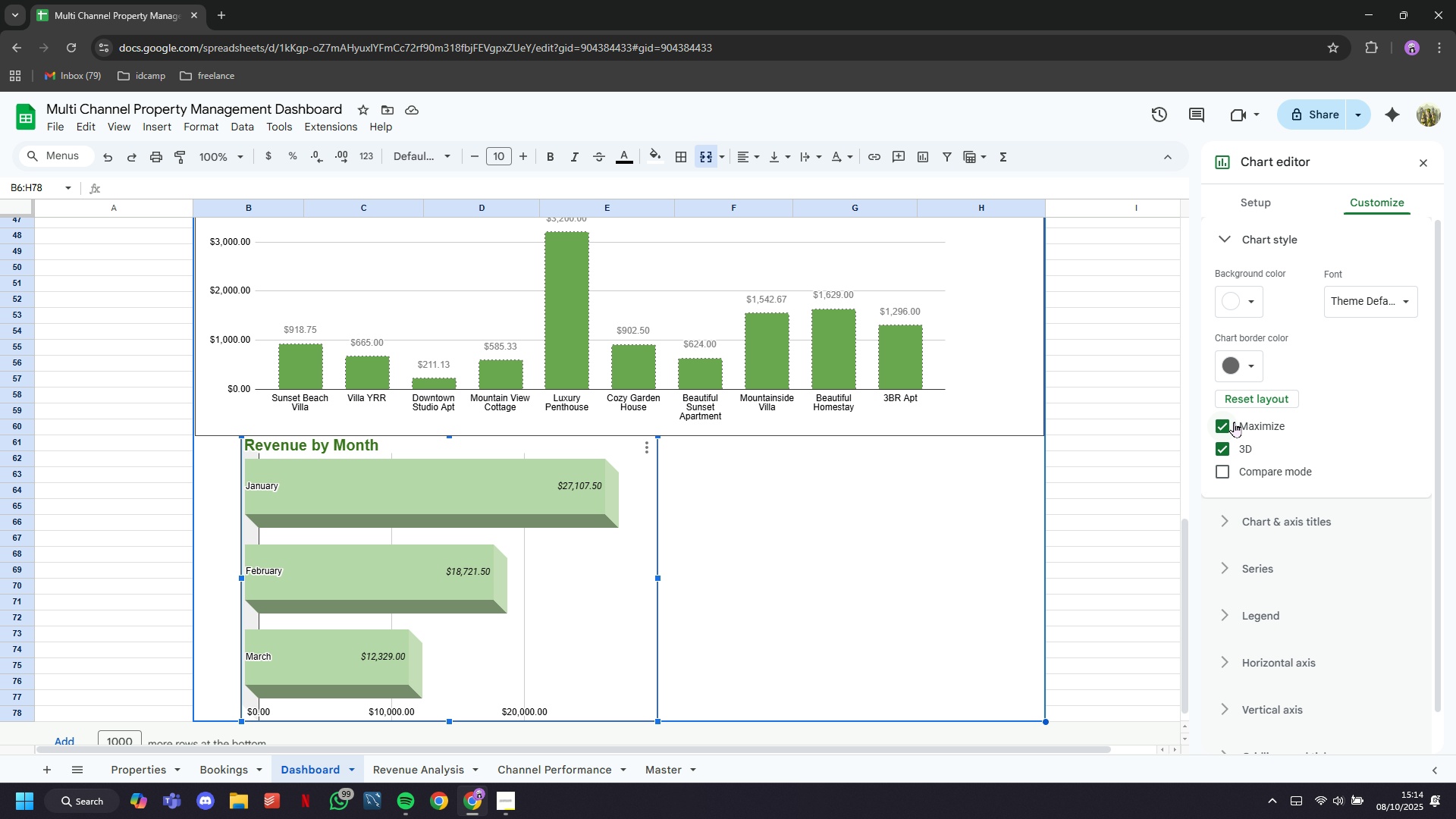 
left_click([1234, 422])
 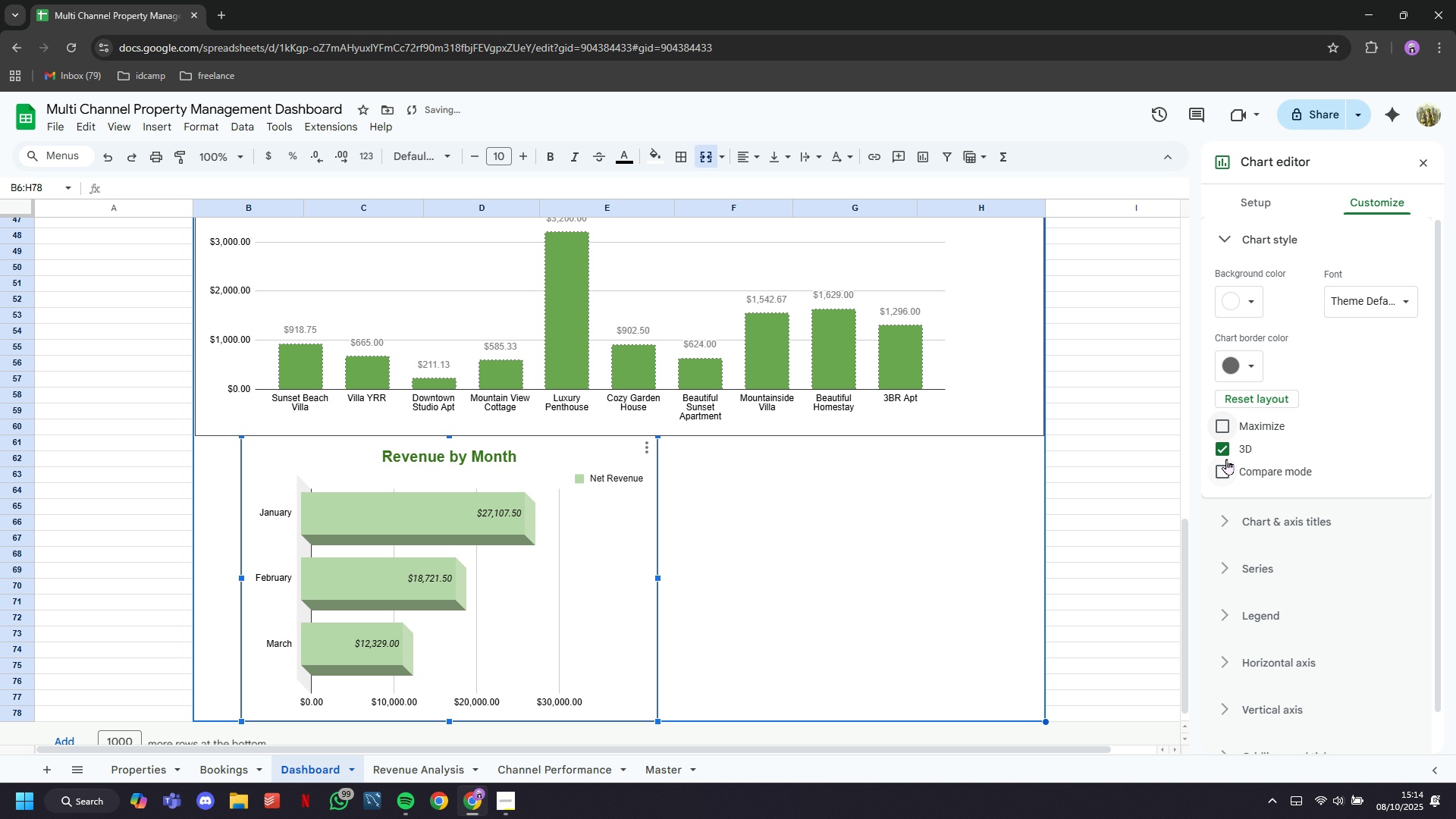 
left_click([1224, 450])
 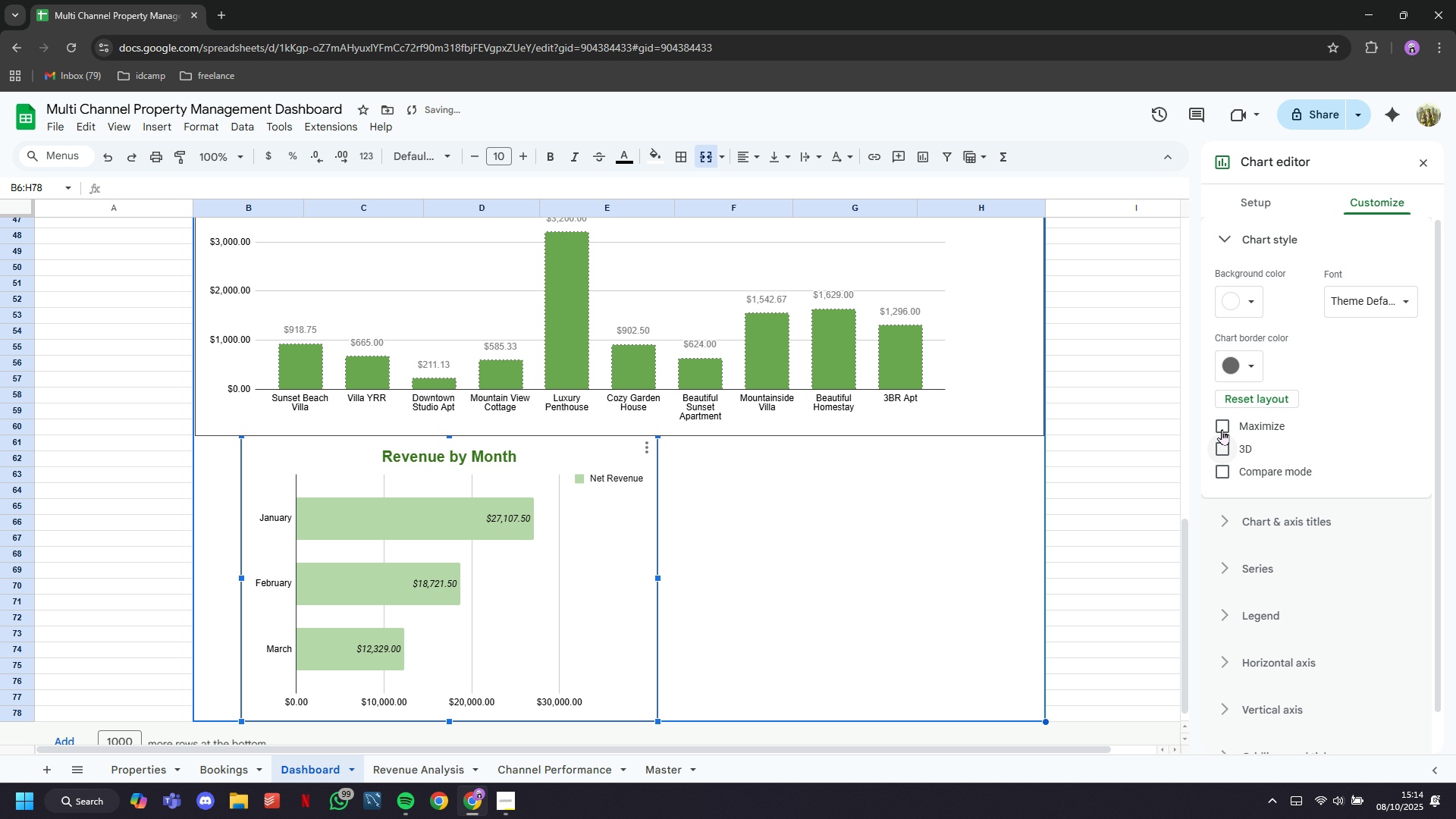 
left_click([1222, 417])
 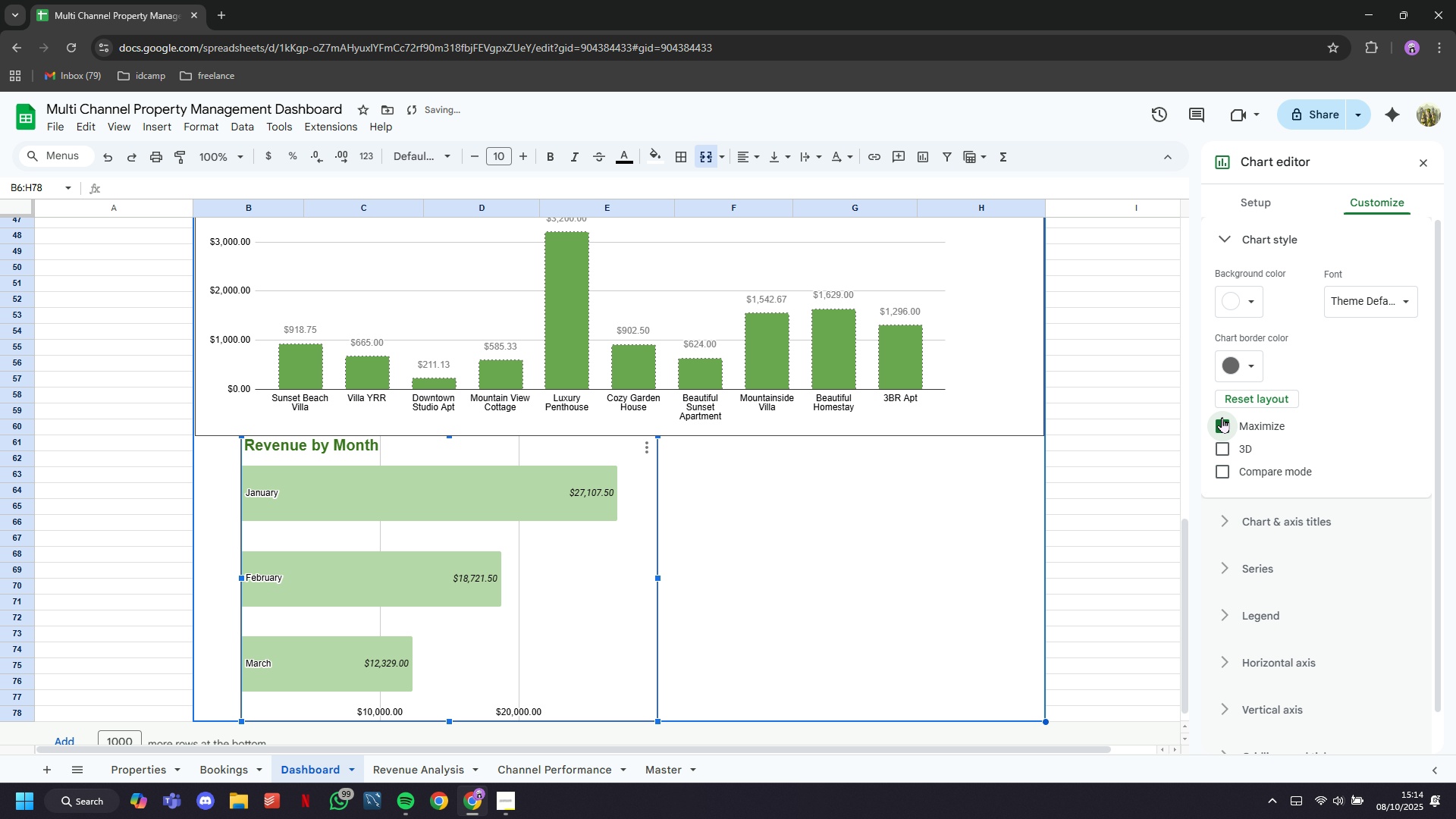 
left_click([1222, 417])
 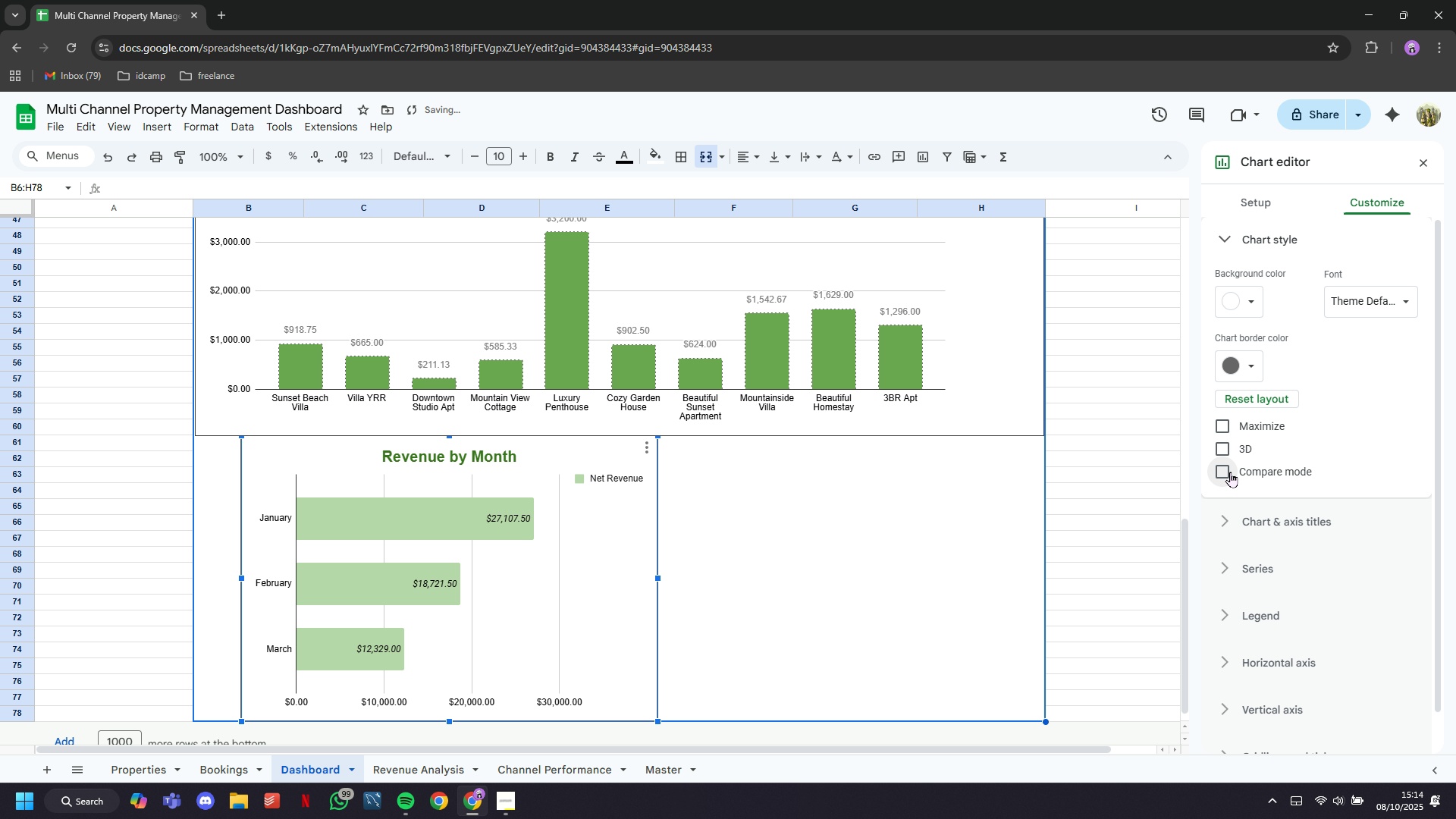 
left_click([1230, 472])
 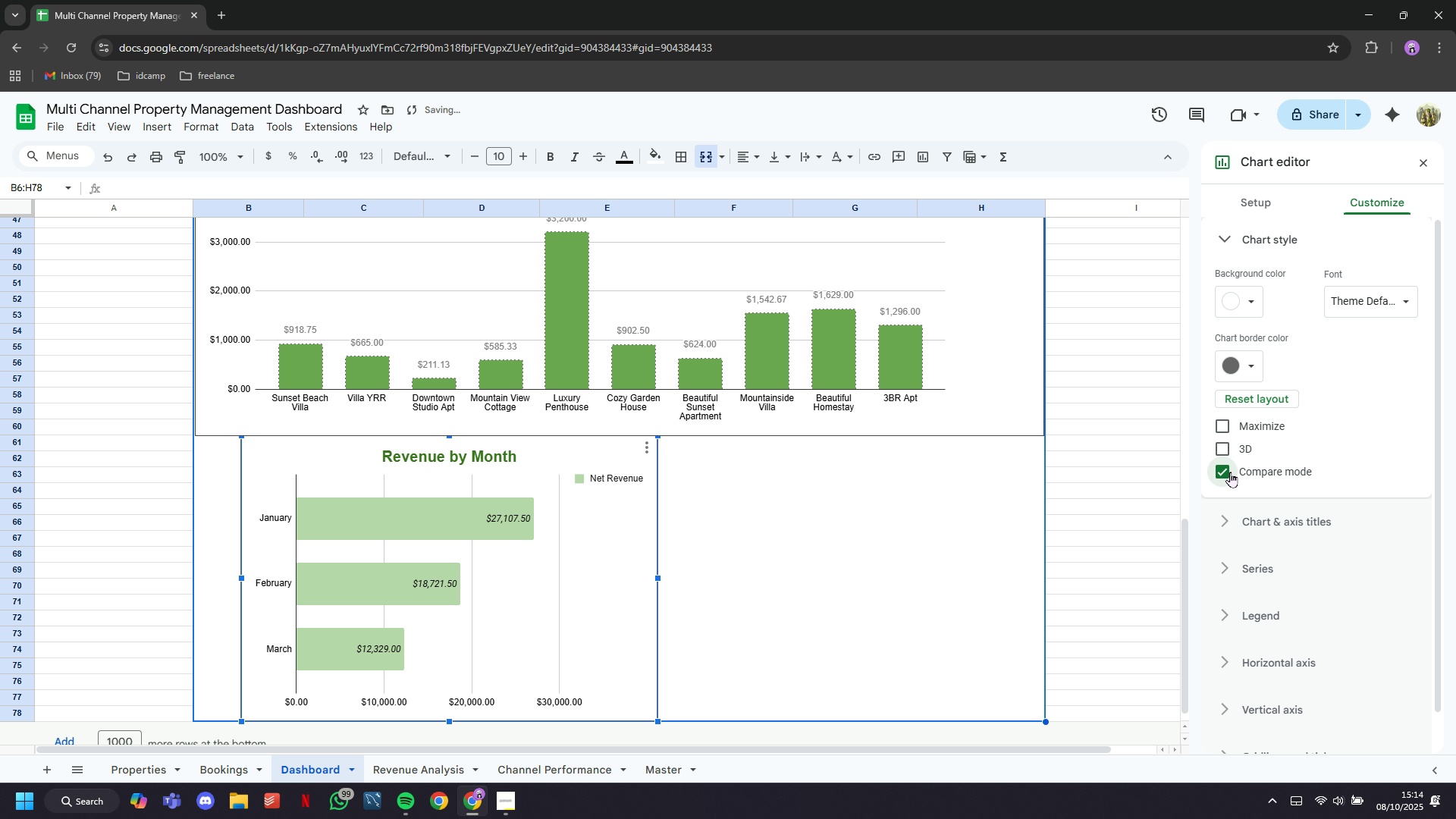 
left_click([1230, 472])
 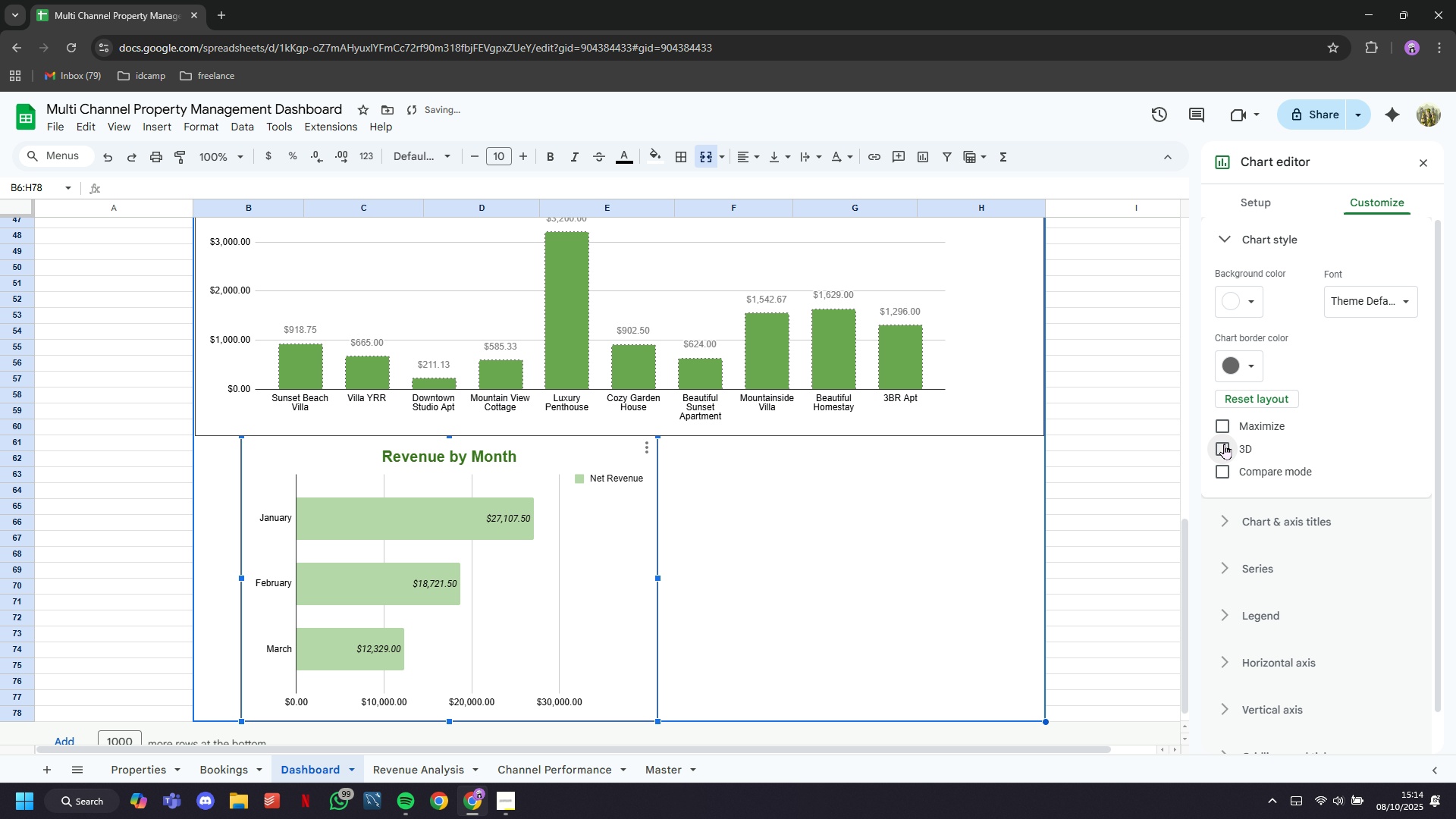 
left_click([1224, 444])
 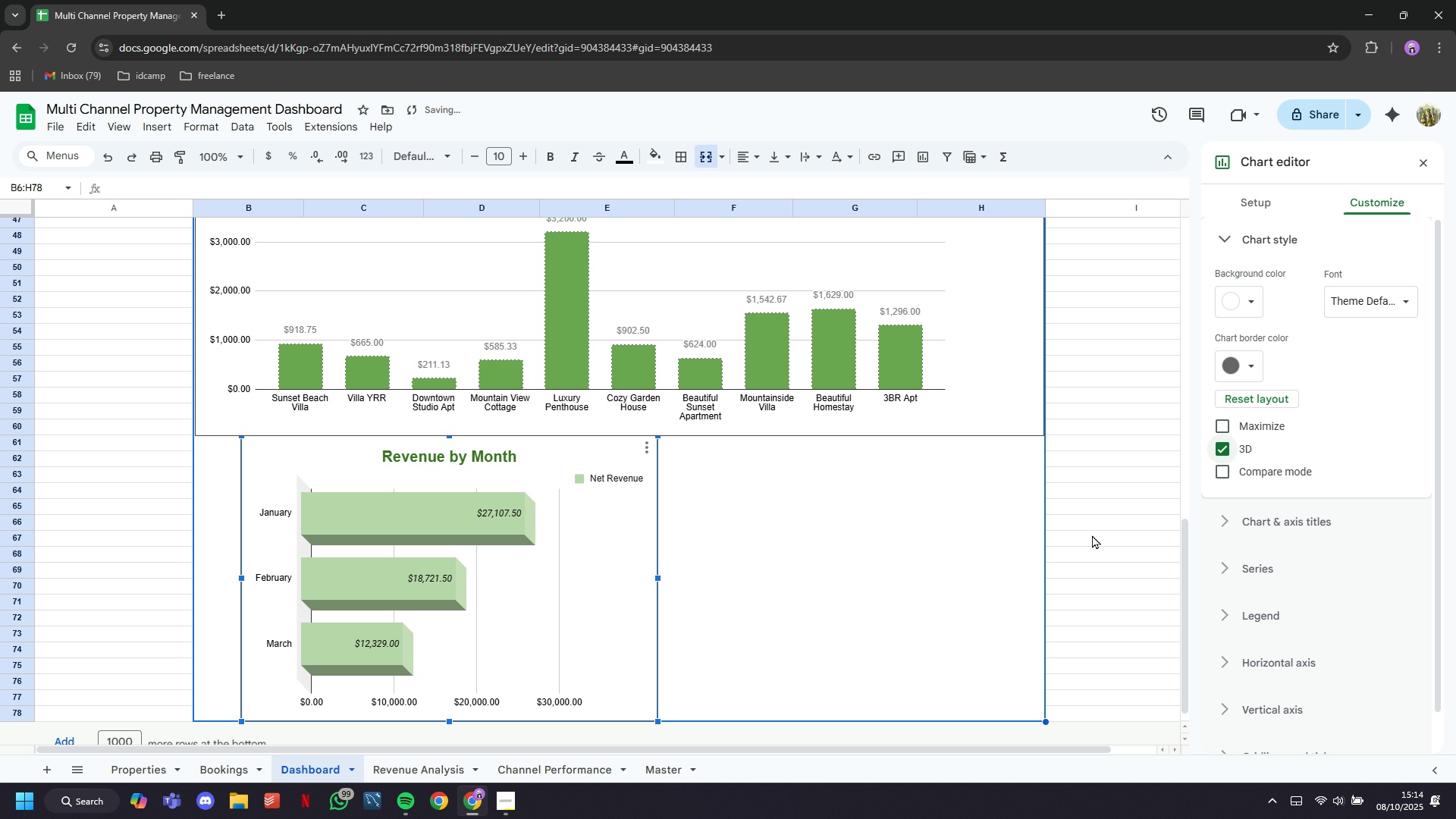 
left_click([1095, 536])
 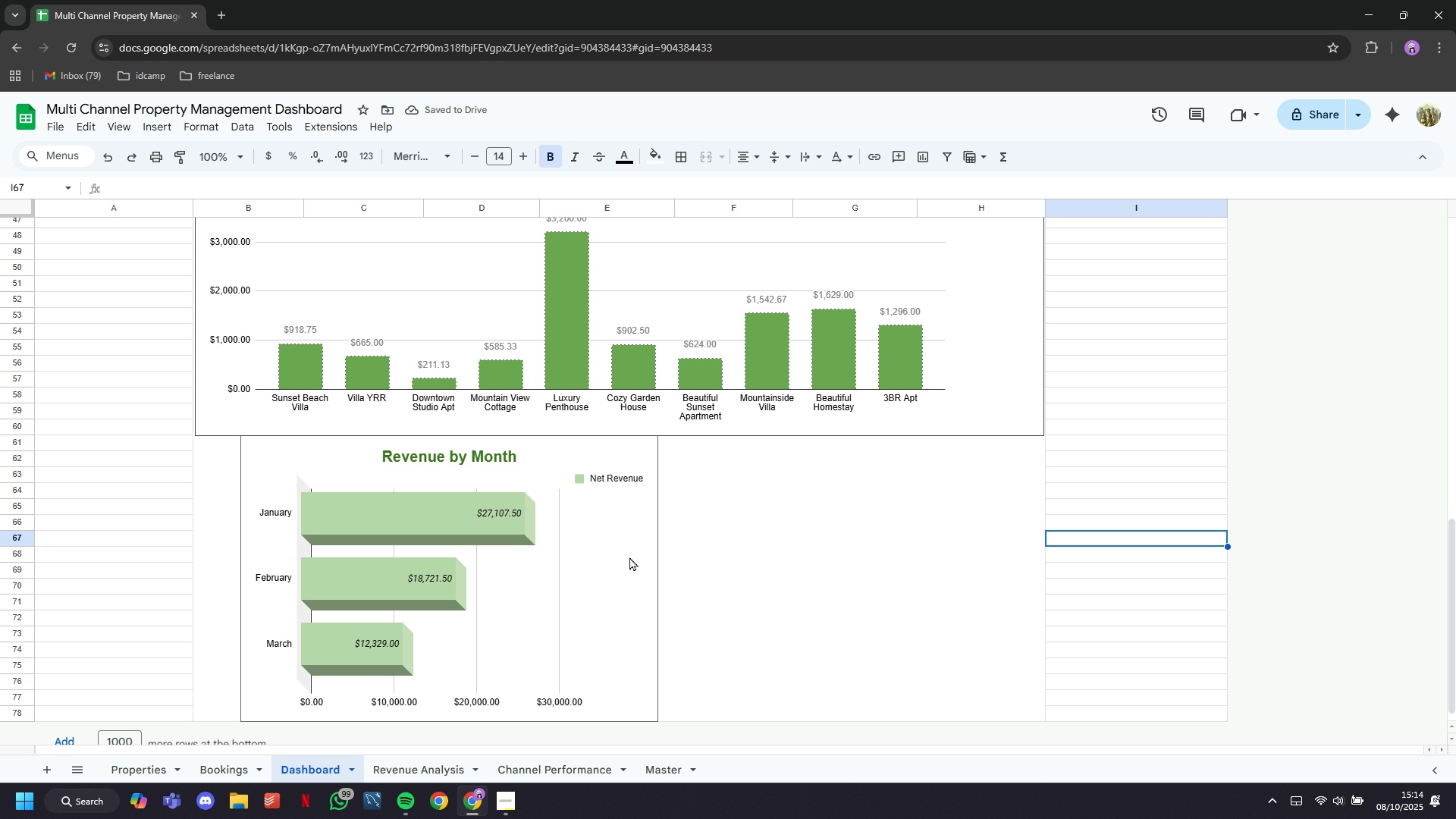 
left_click([626, 556])